 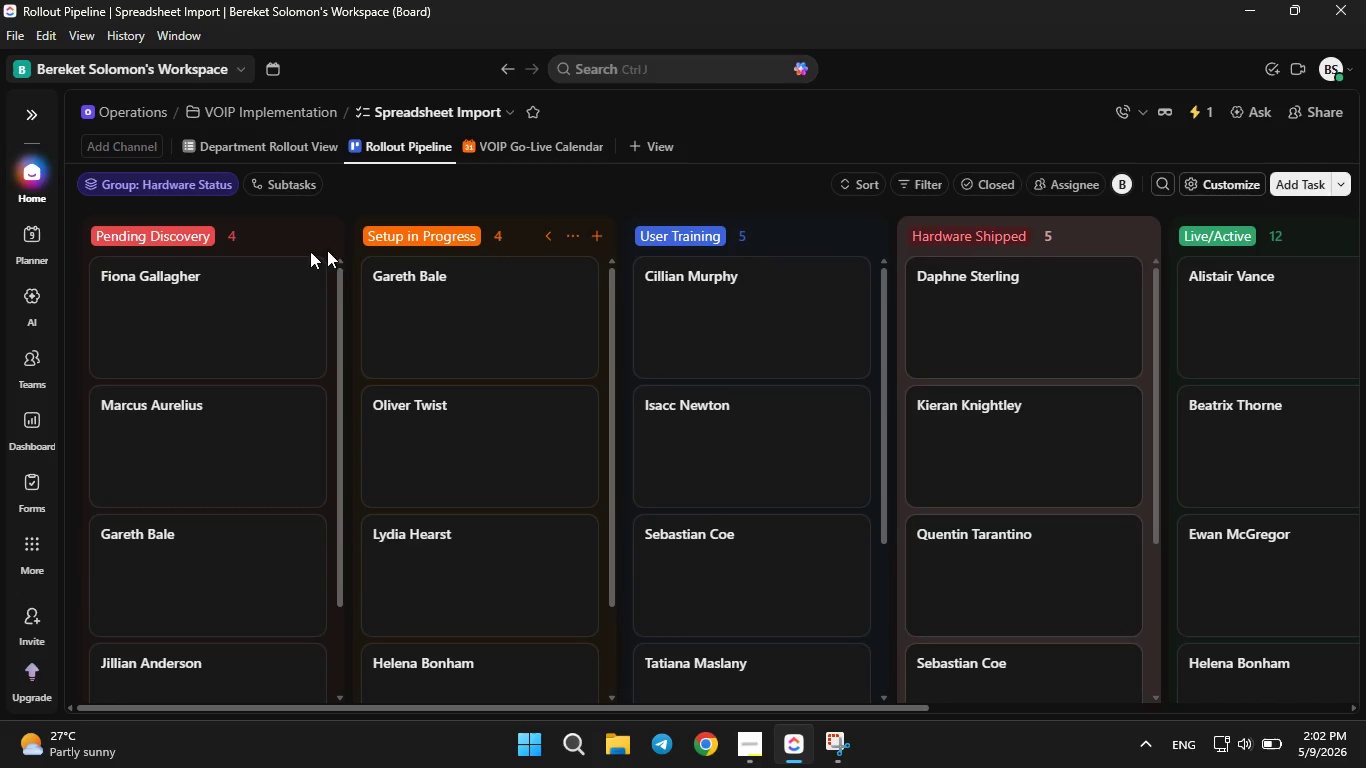 
left_click([260, 137])
 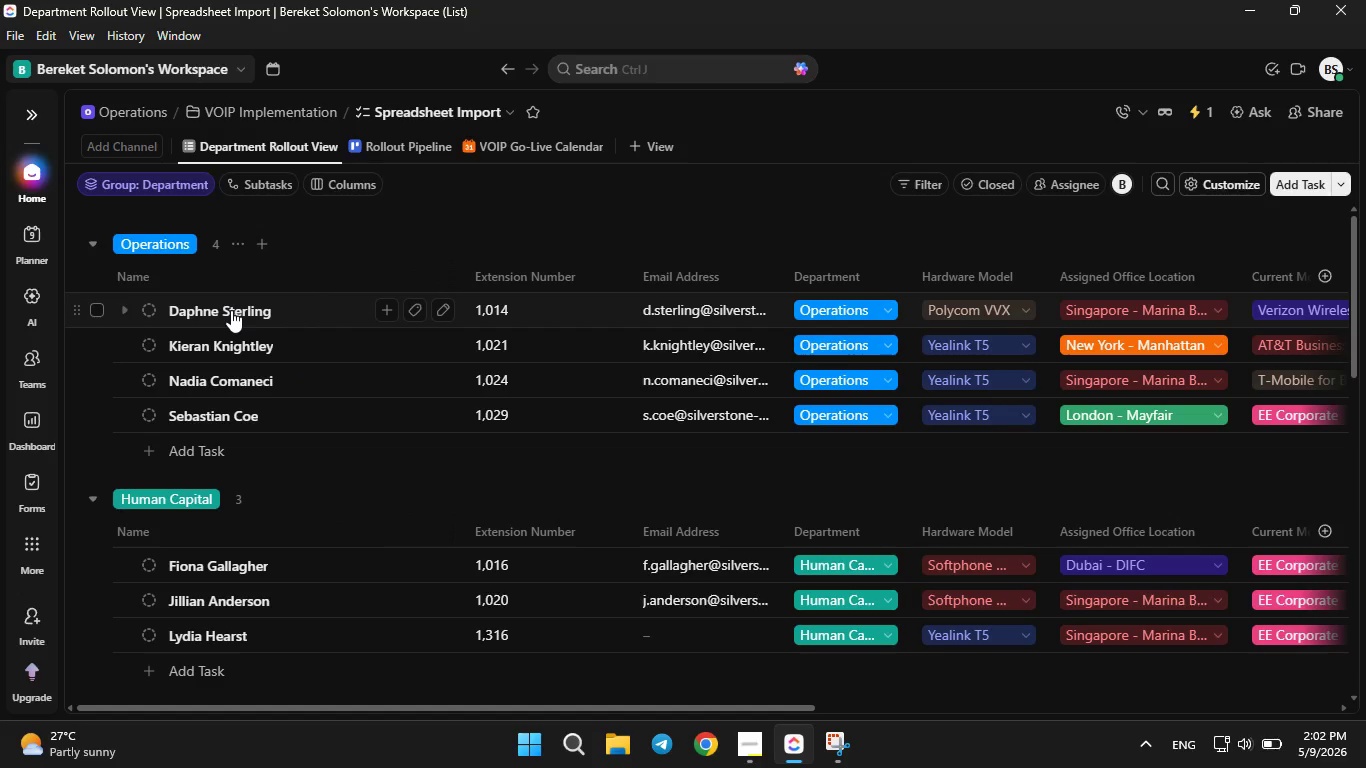 
scroll: coordinate [229, 310], scroll_direction: down, amount: 2.0
 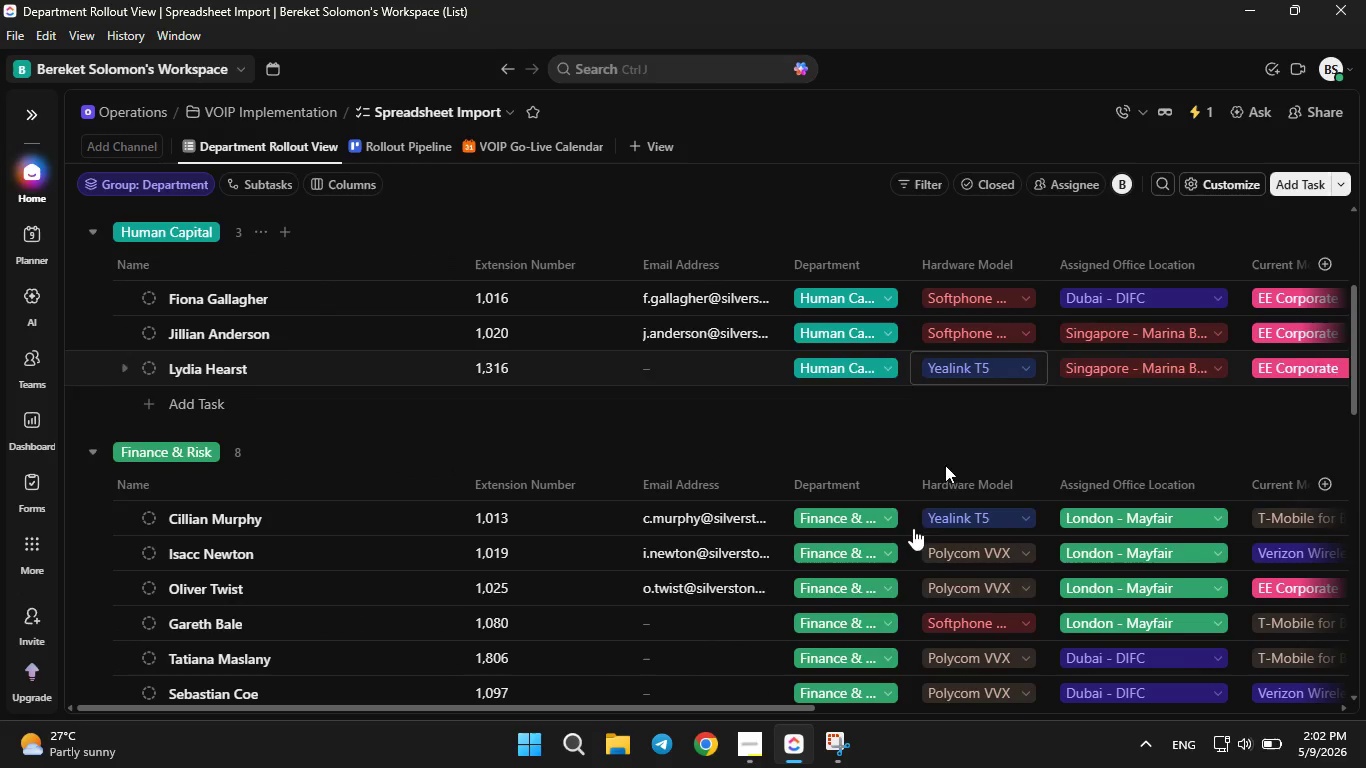 
left_click_drag(start_coordinate=[789, 711], to_coordinate=[1245, 690])
 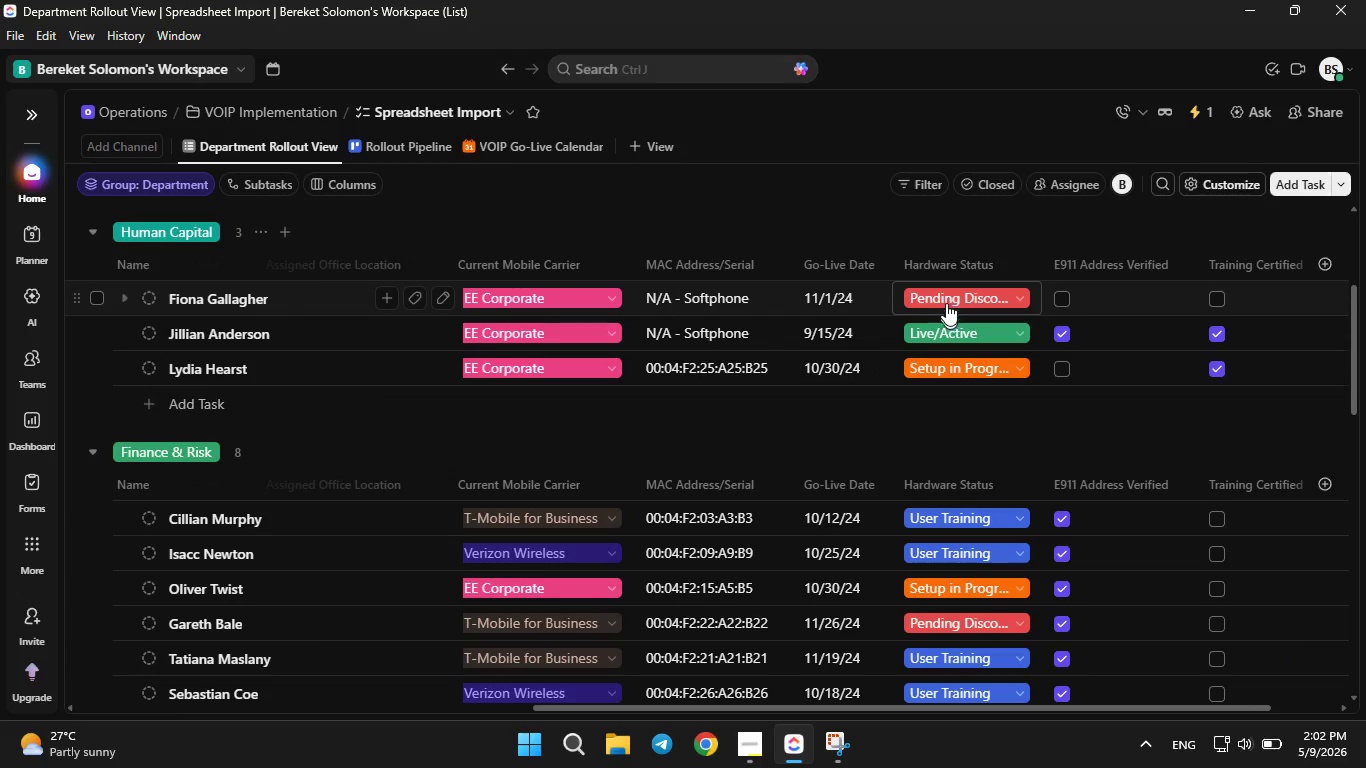 
left_click([946, 300])
 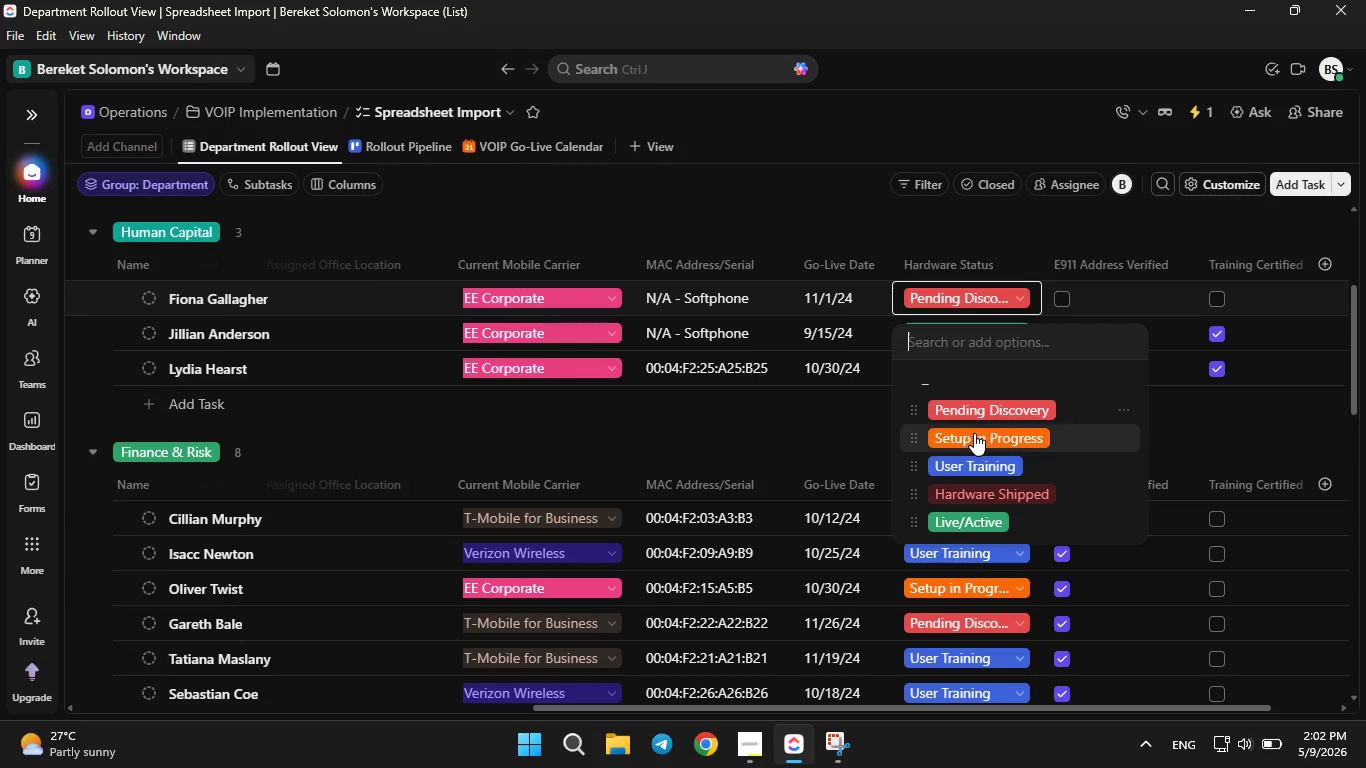 
left_click([977, 437])
 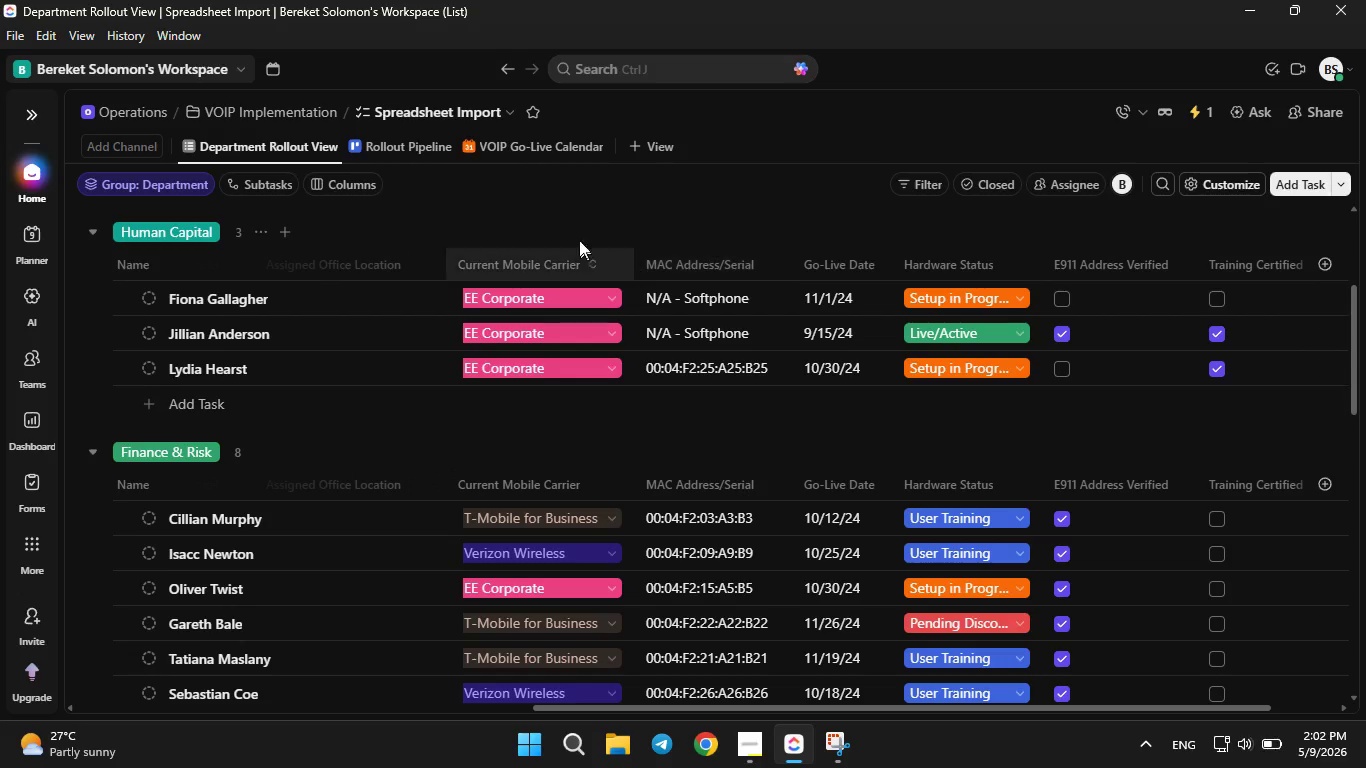 
left_click([382, 153])
 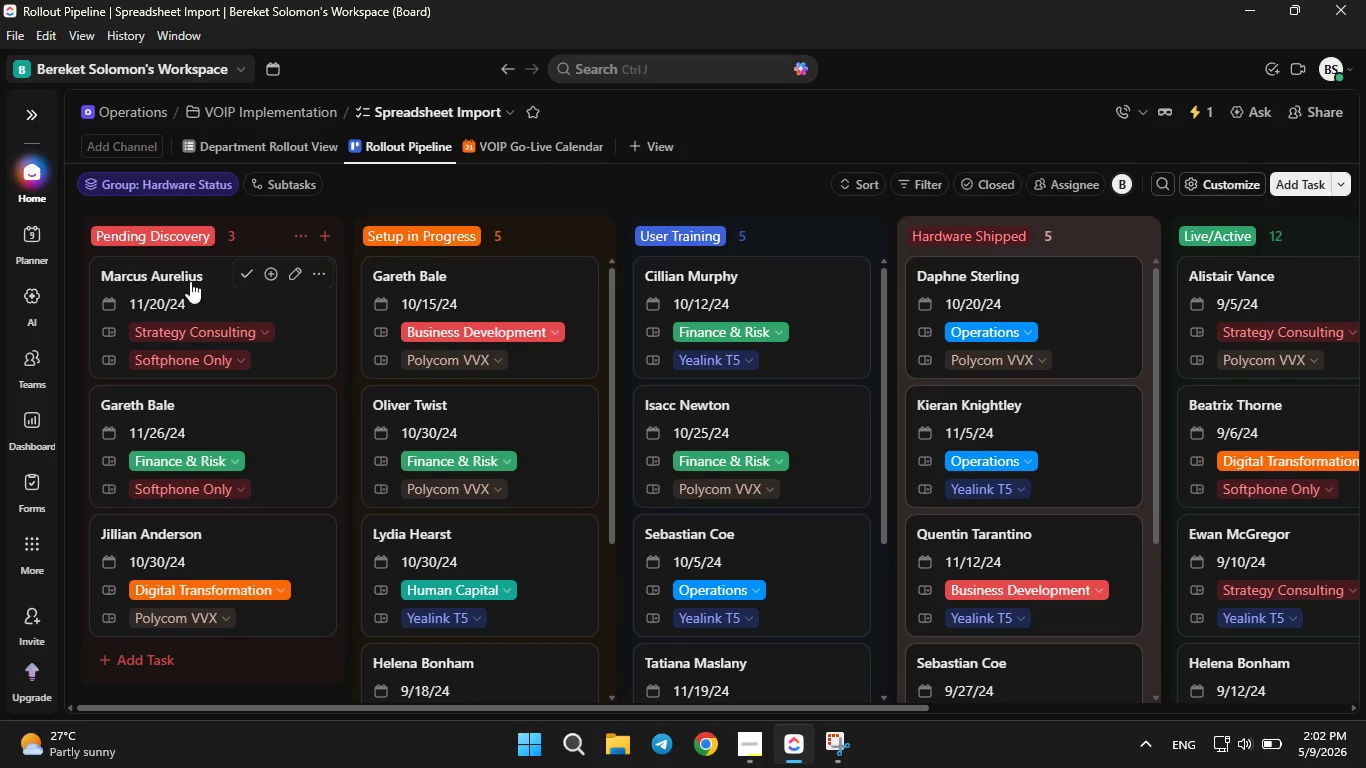 
scroll: coordinate [288, 400], scroll_direction: down, amount: 7.0
 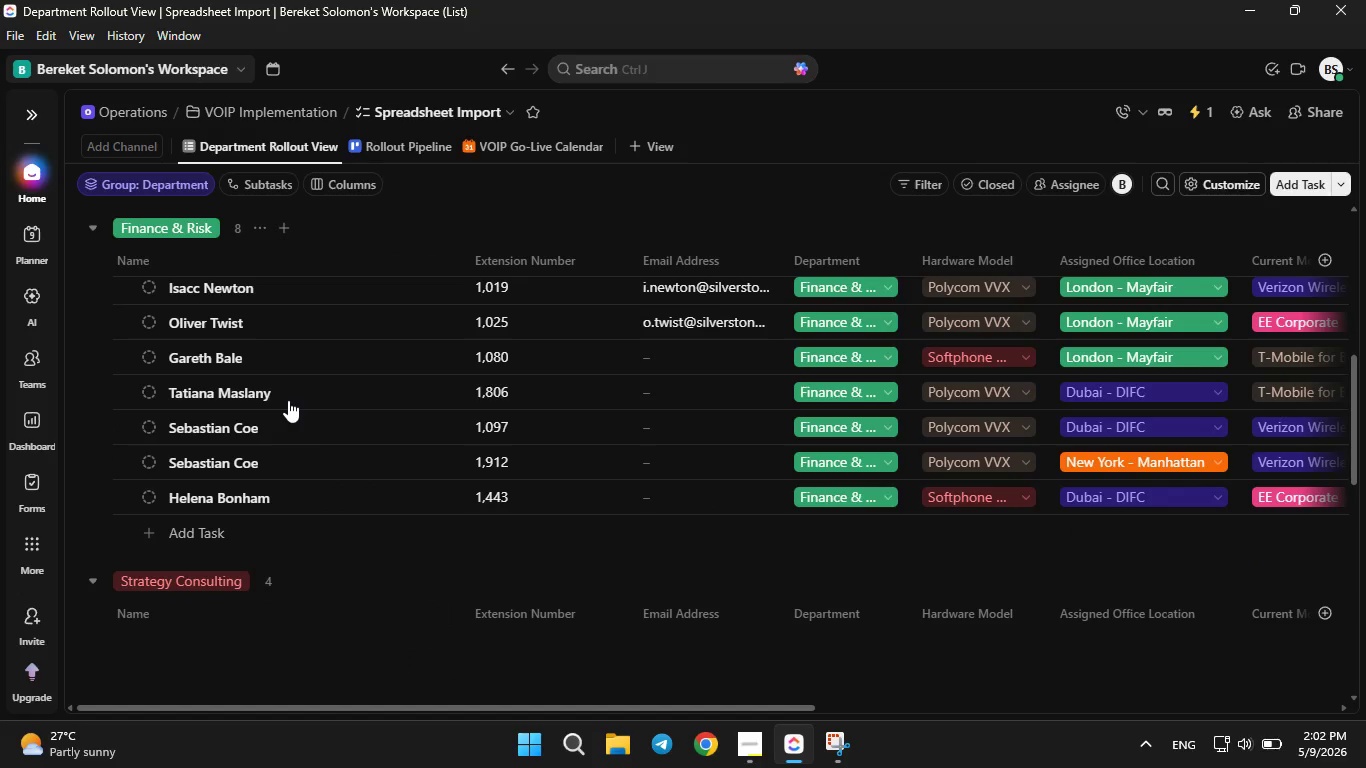 
scroll: coordinate [288, 398], scroll_direction: up, amount: 4.0
 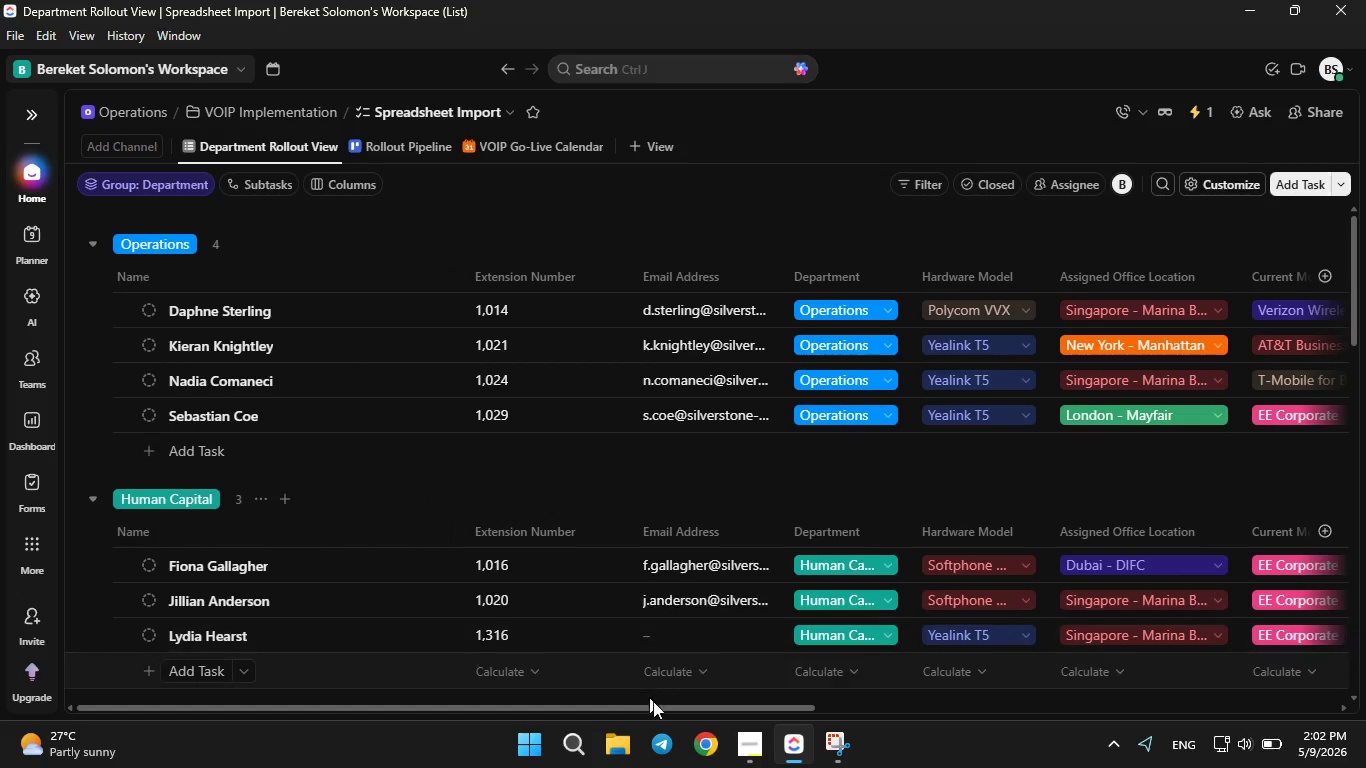 
left_click_drag(start_coordinate=[656, 706], to_coordinate=[1214, 720])
 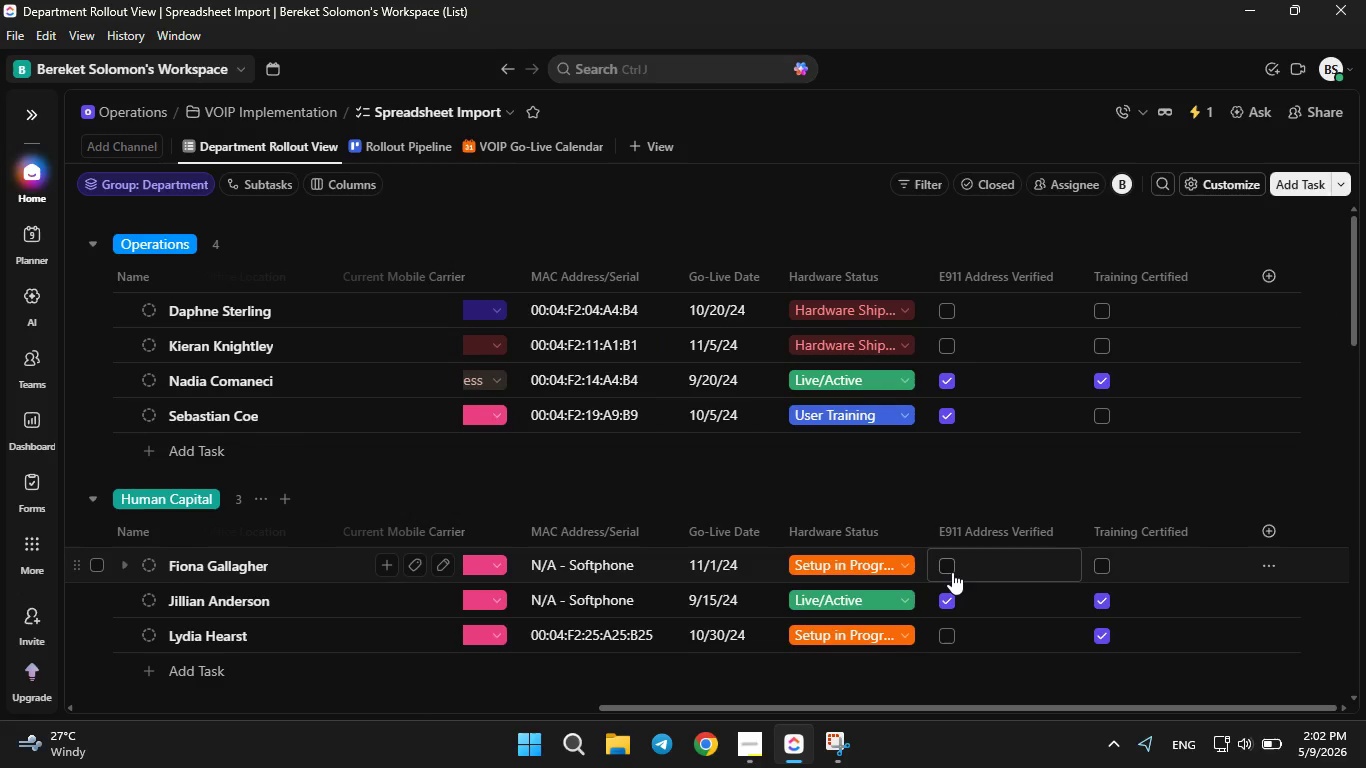 
left_click([948, 571])
 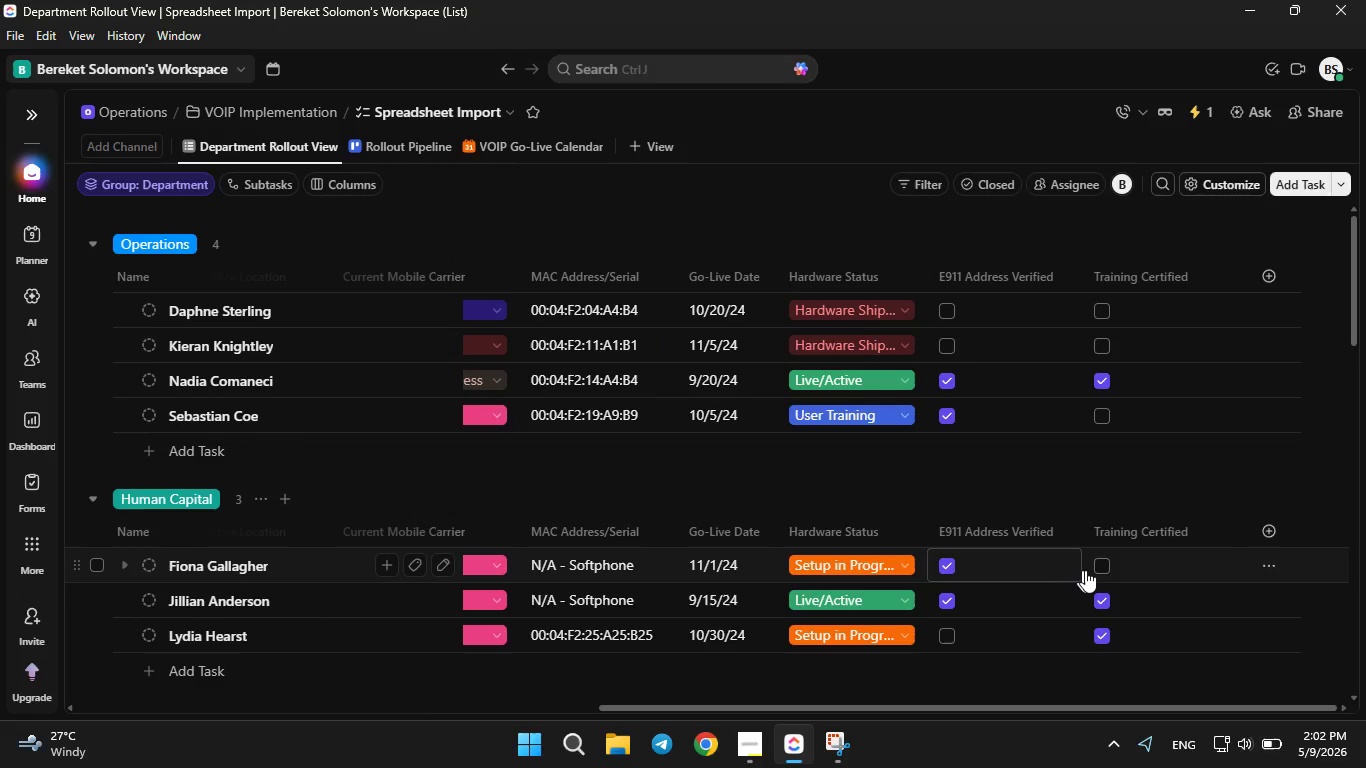 
left_click([1096, 566])
 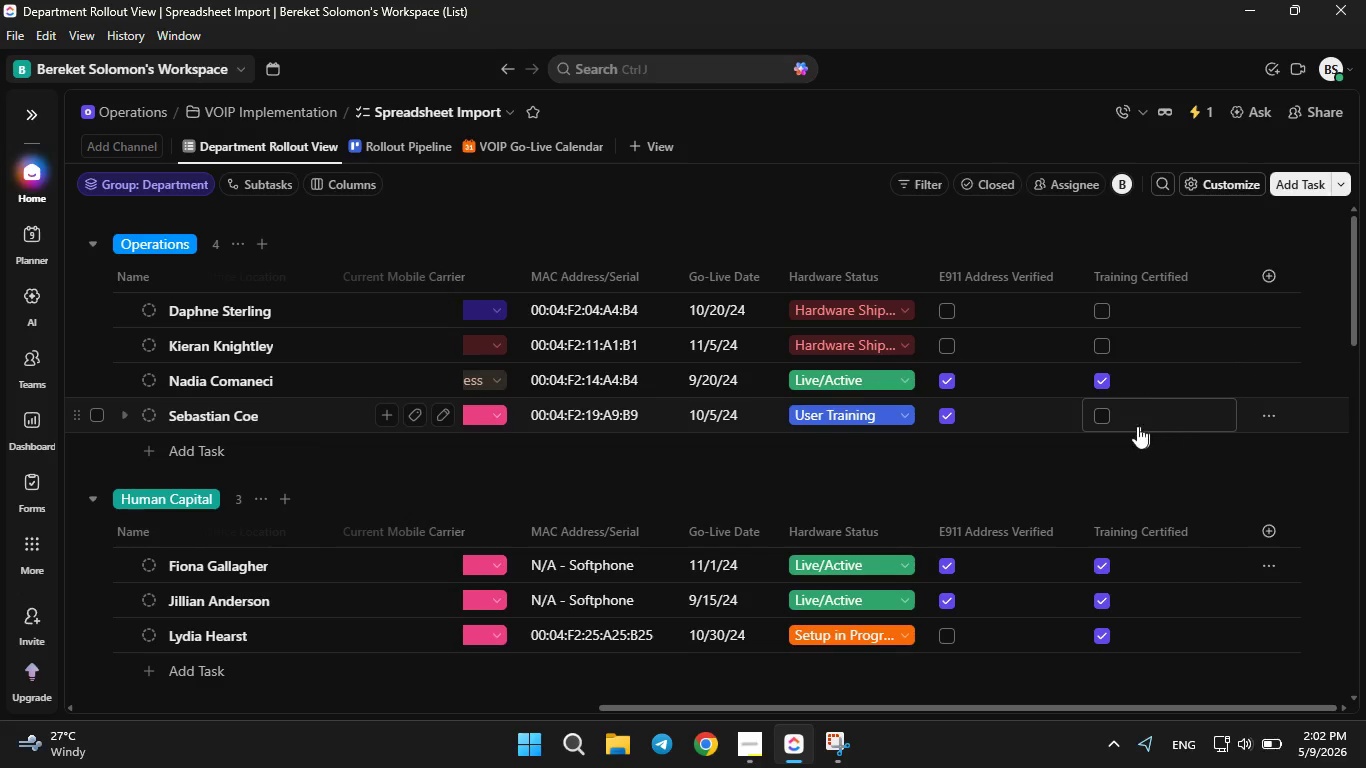 
wait(7.11)
 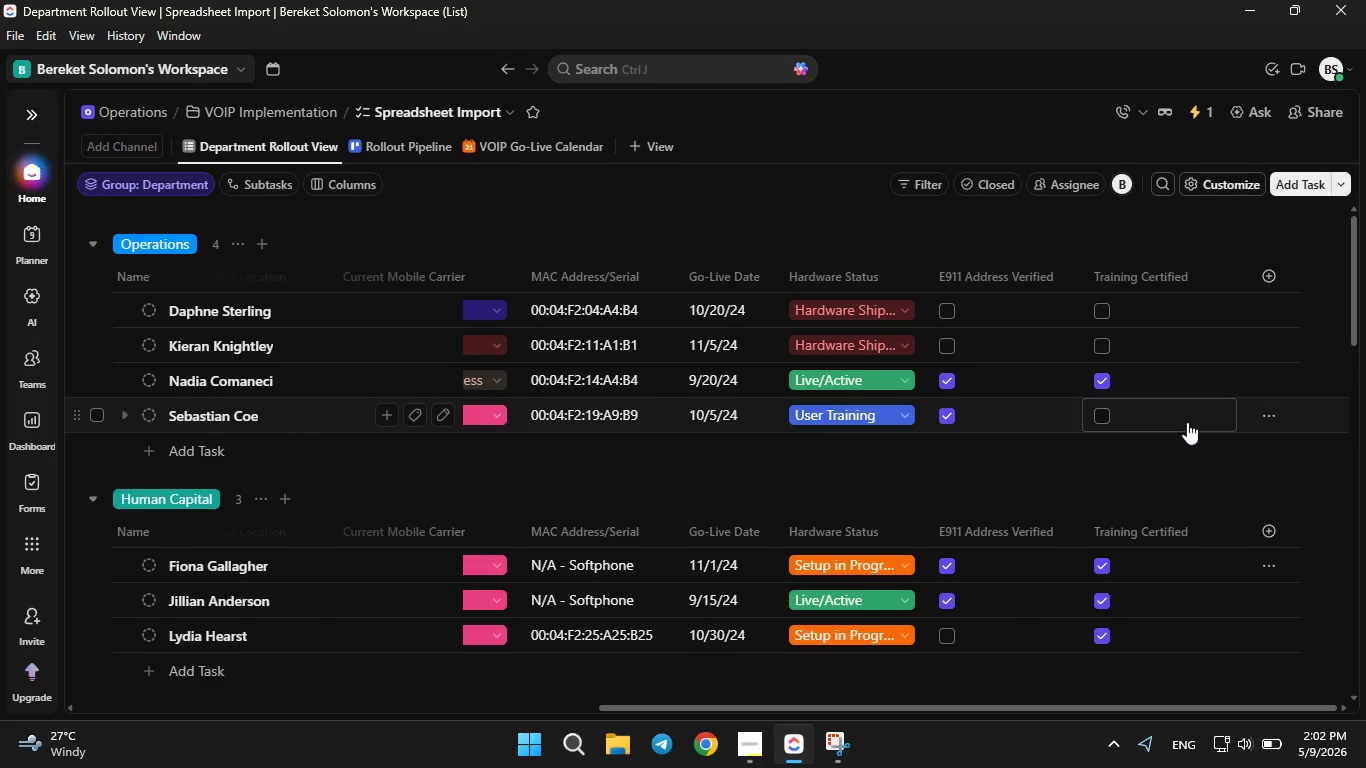 
left_click([401, 153])
 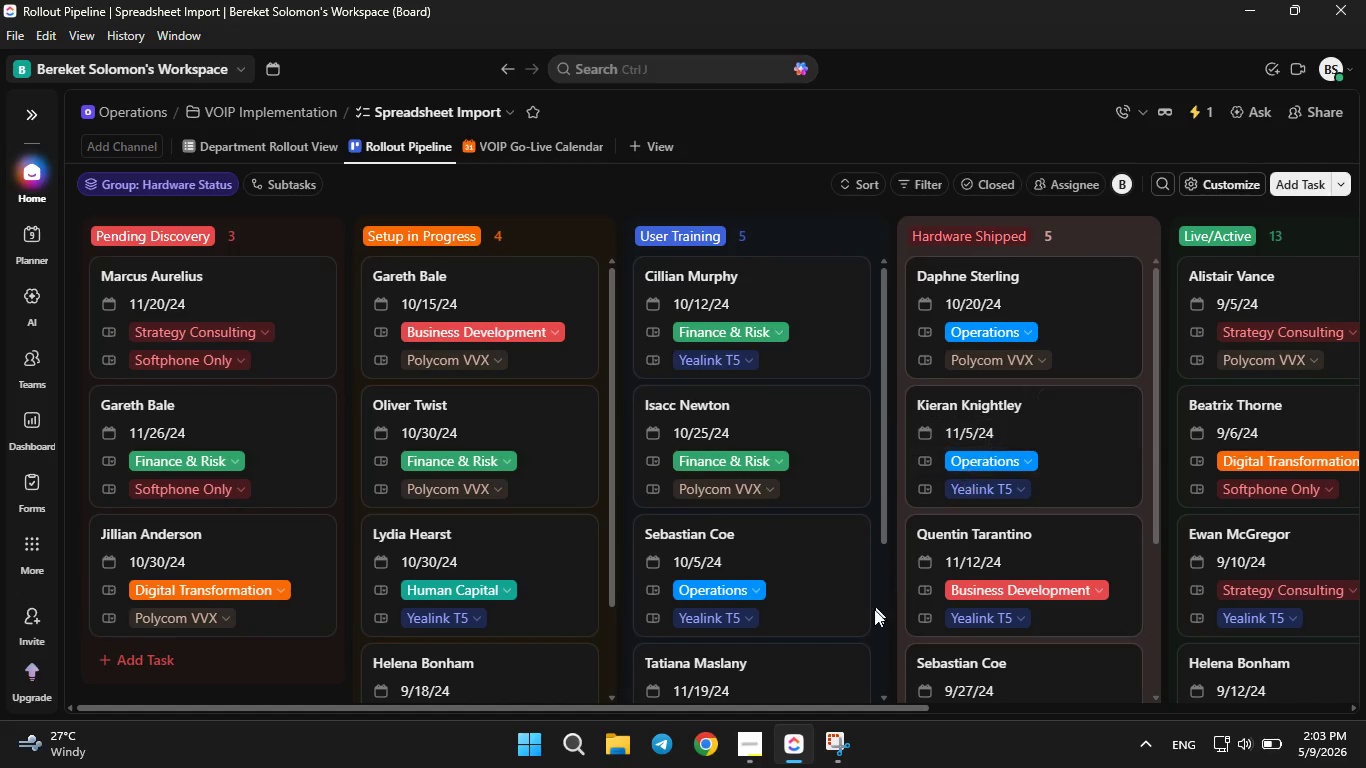 
left_click_drag(start_coordinate=[811, 707], to_coordinate=[998, 709])
 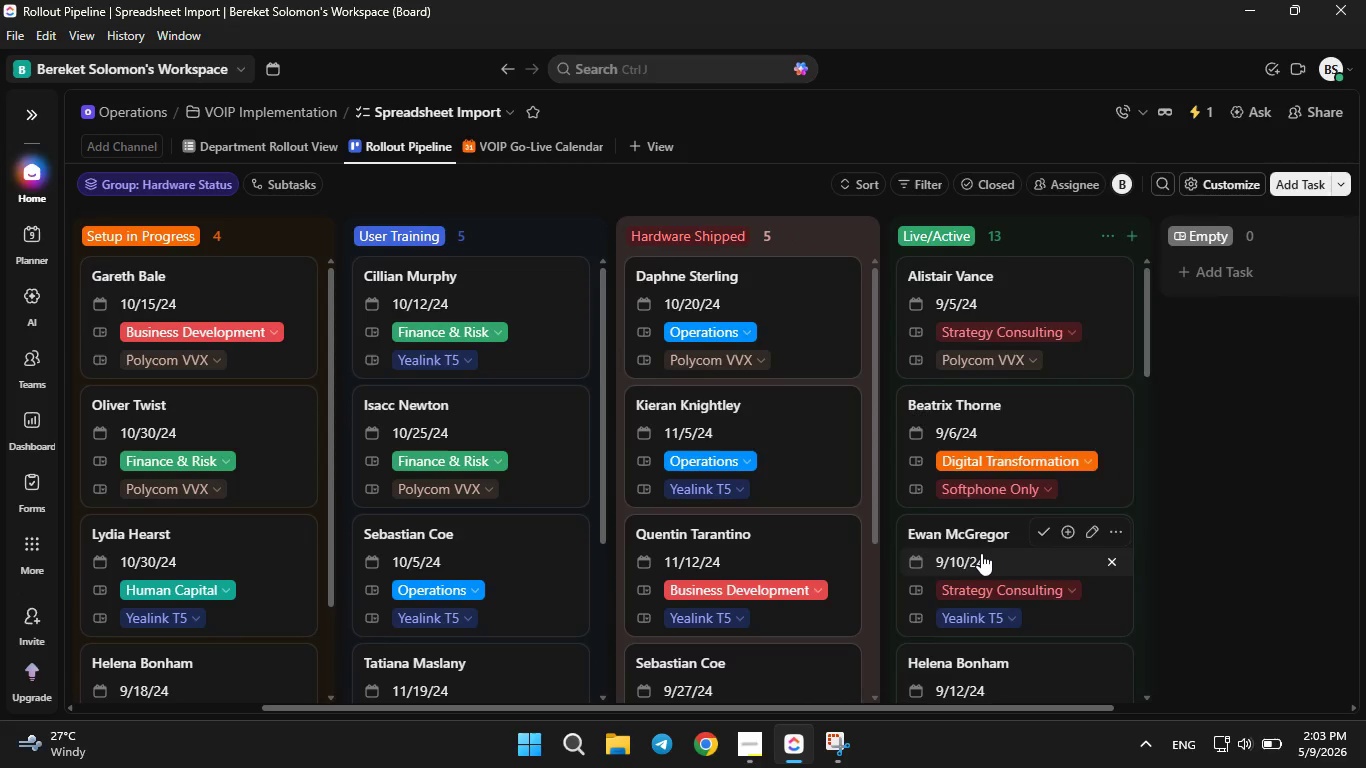 
scroll: coordinate [971, 563], scroll_direction: down, amount: 10.0
 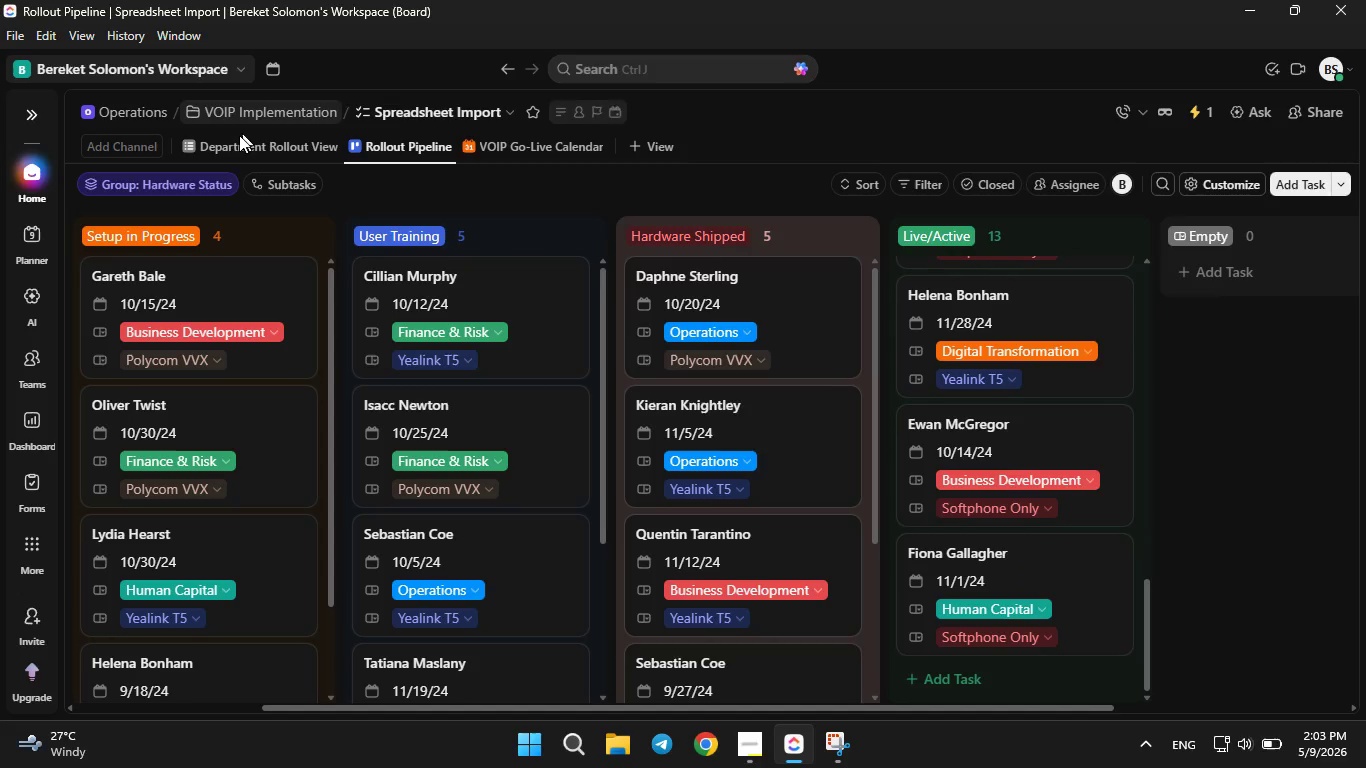 
left_click([236, 142])
 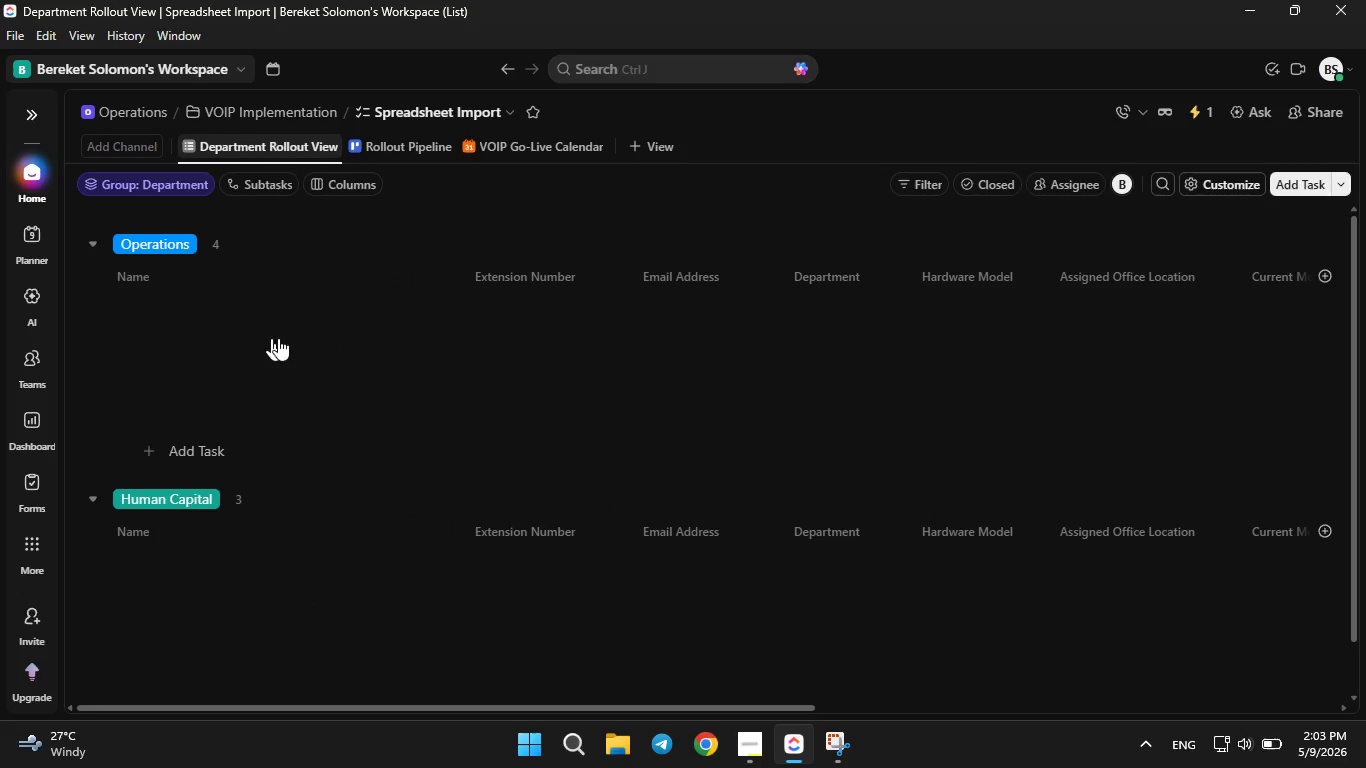 
scroll: coordinate [299, 293], scroll_direction: up, amount: 2.0
 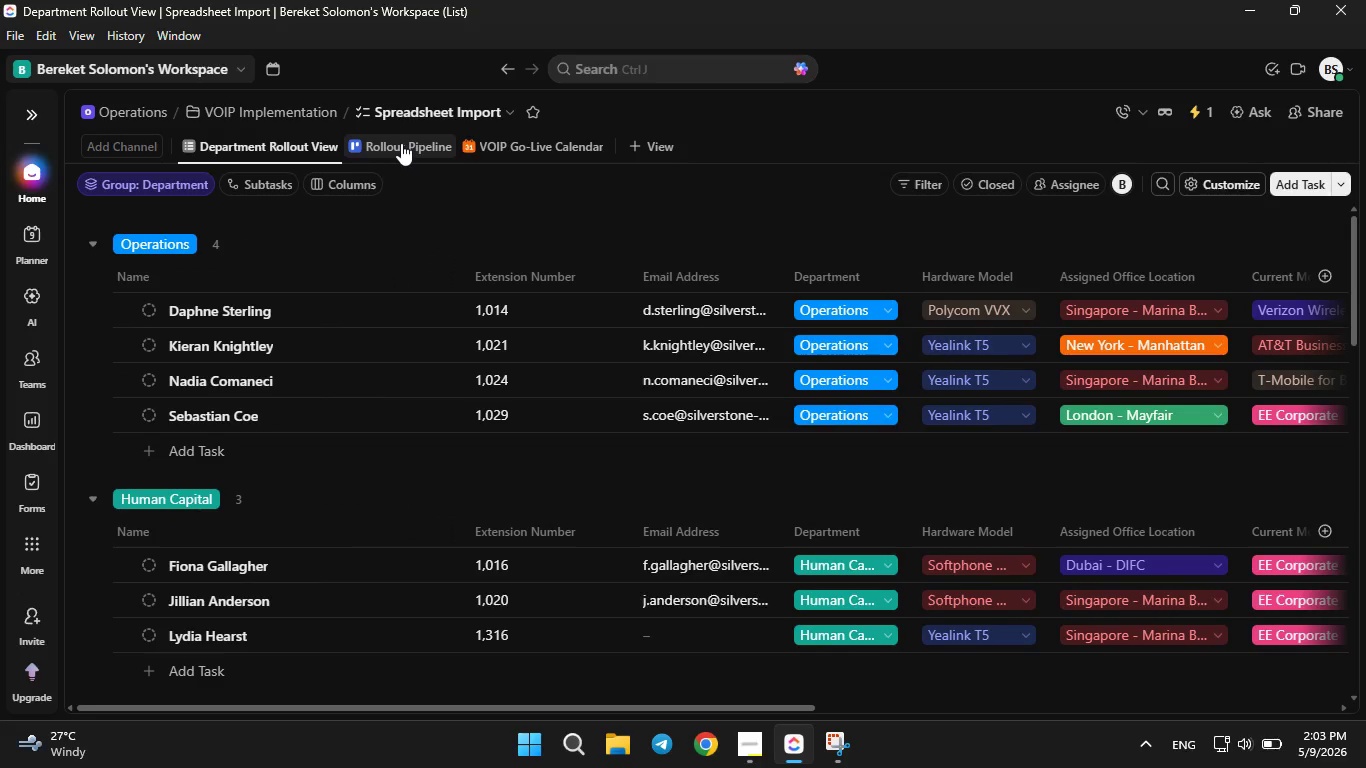 
left_click([401, 143])
 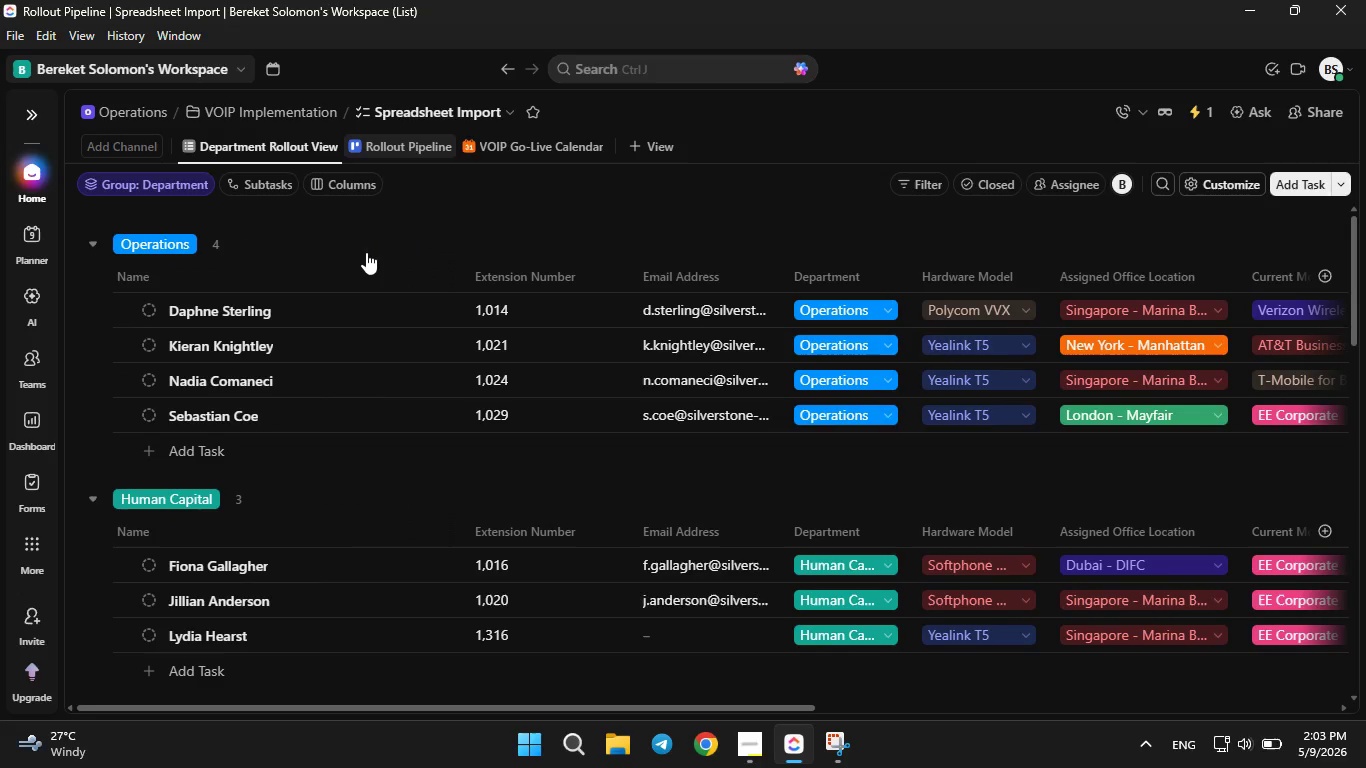 
scroll: coordinate [966, 474], scroll_direction: down, amount: 64.0
 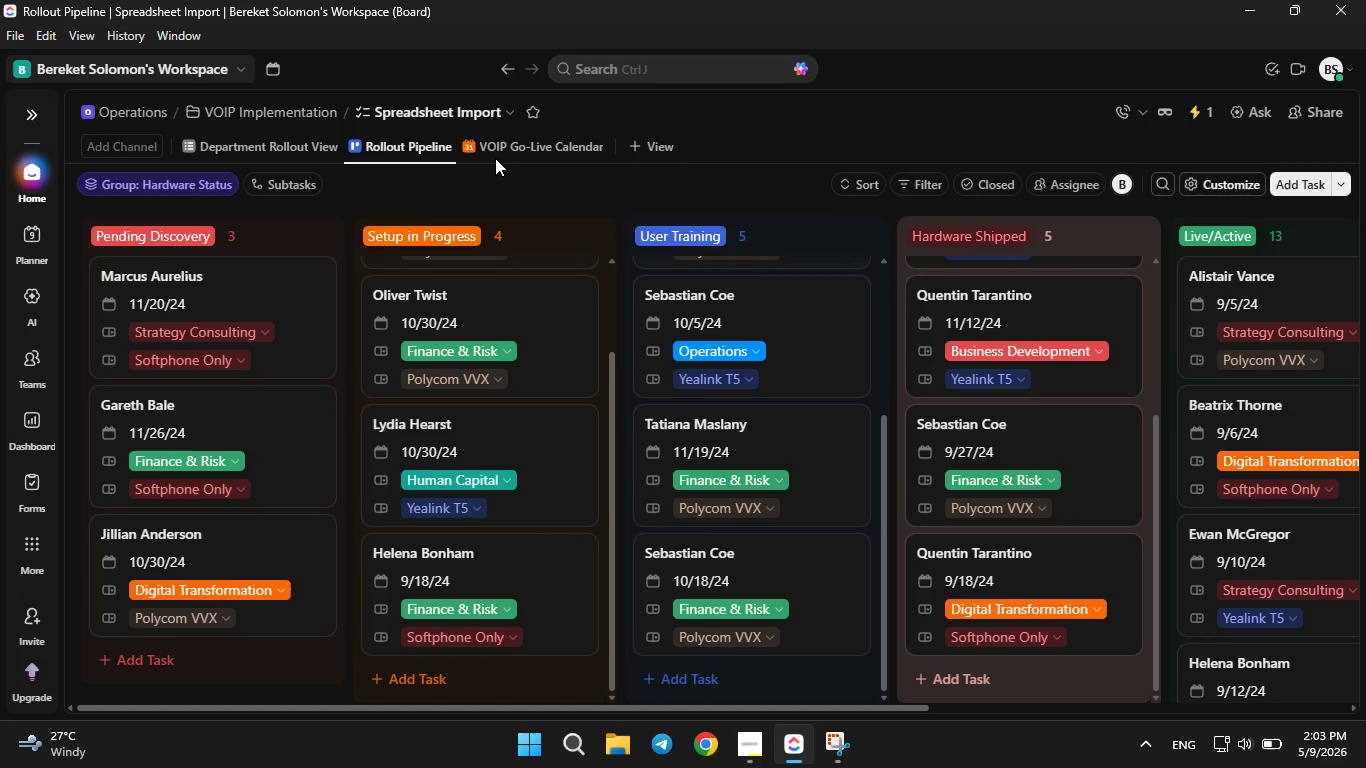 
left_click([495, 154])
 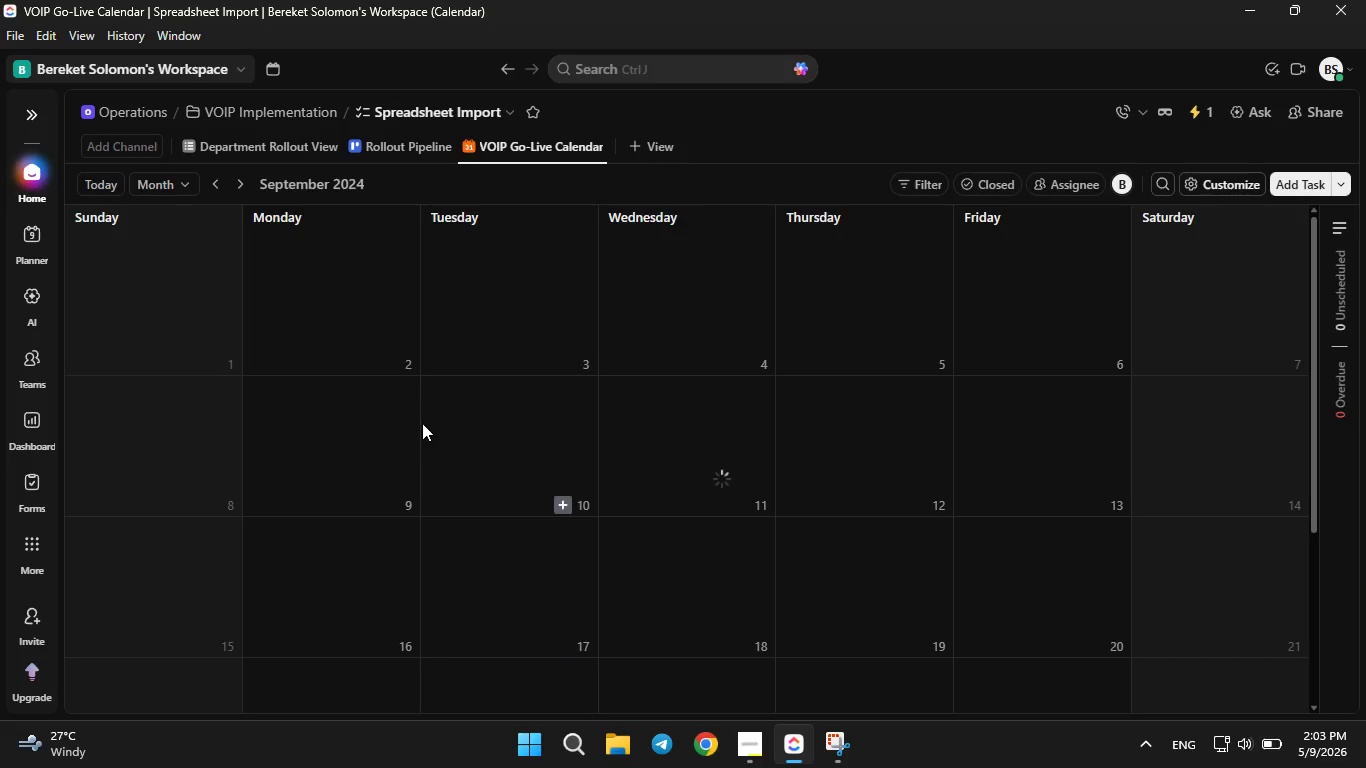 
scroll: coordinate [416, 428], scroll_direction: down, amount: 9.0
 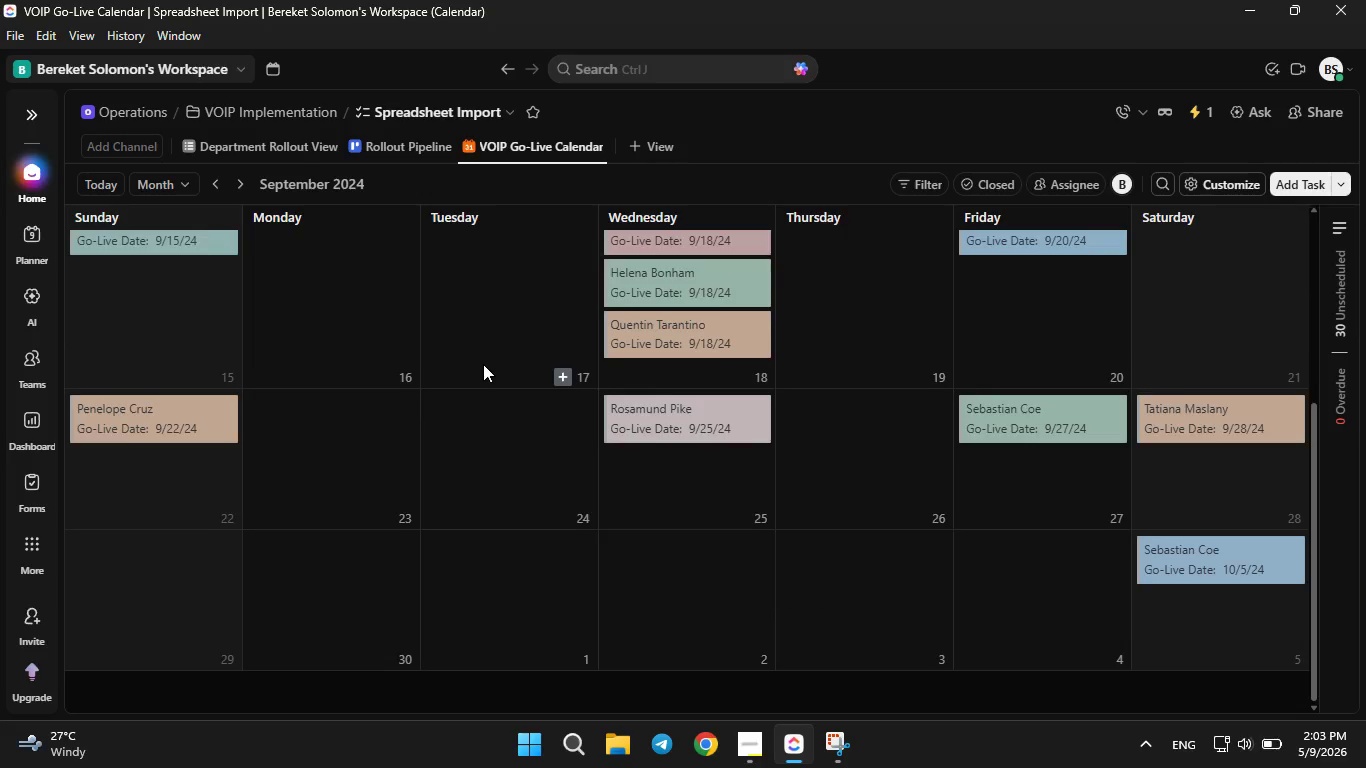 
scroll: coordinate [479, 362], scroll_direction: up, amount: 5.0
 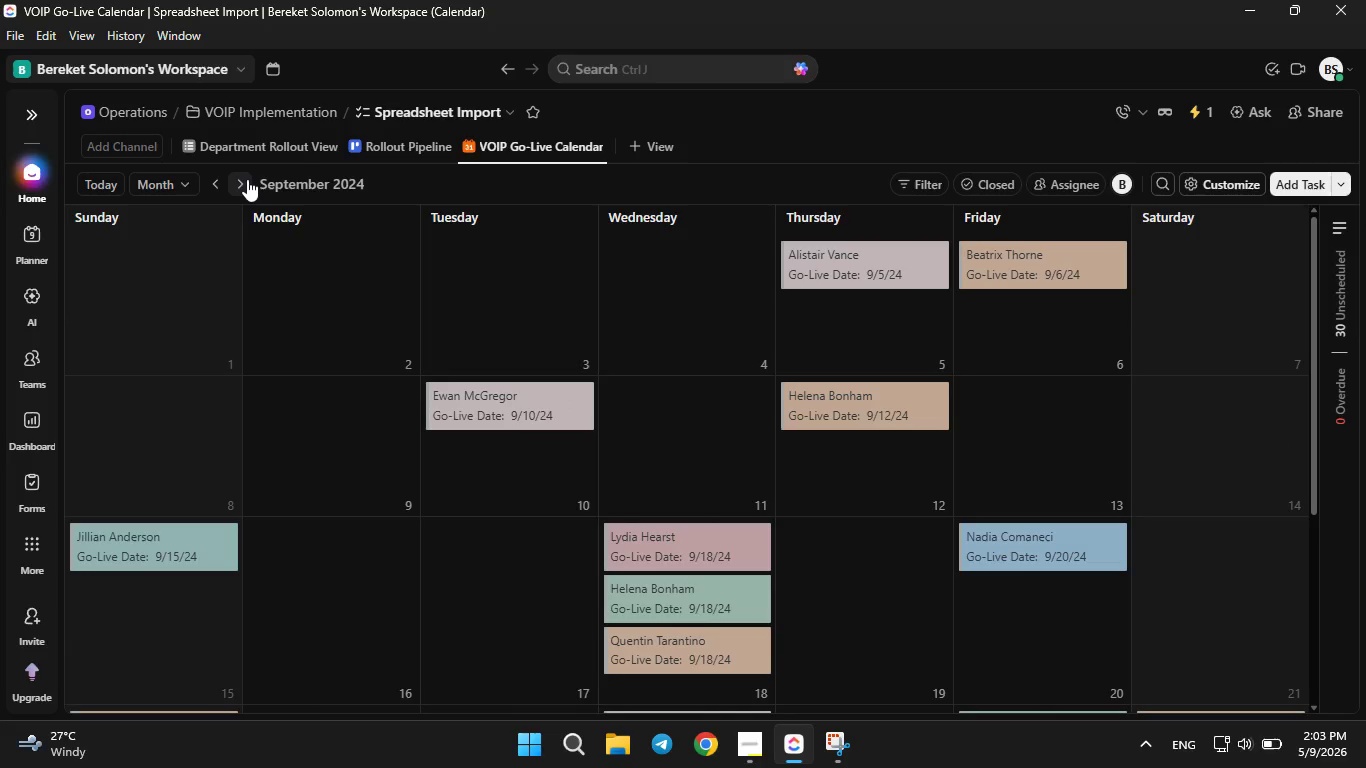 
left_click([244, 179])
 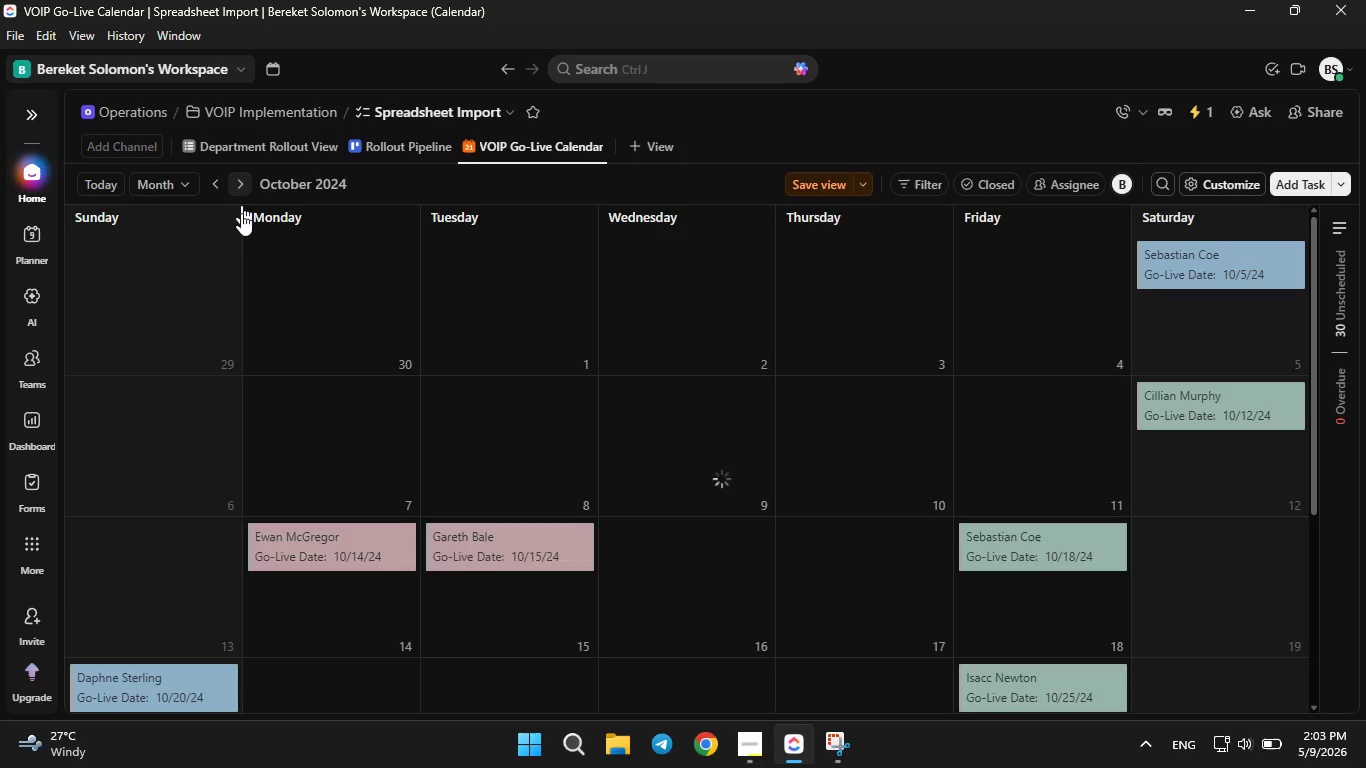 
scroll: coordinate [268, 382], scroll_direction: down, amount: 5.0
 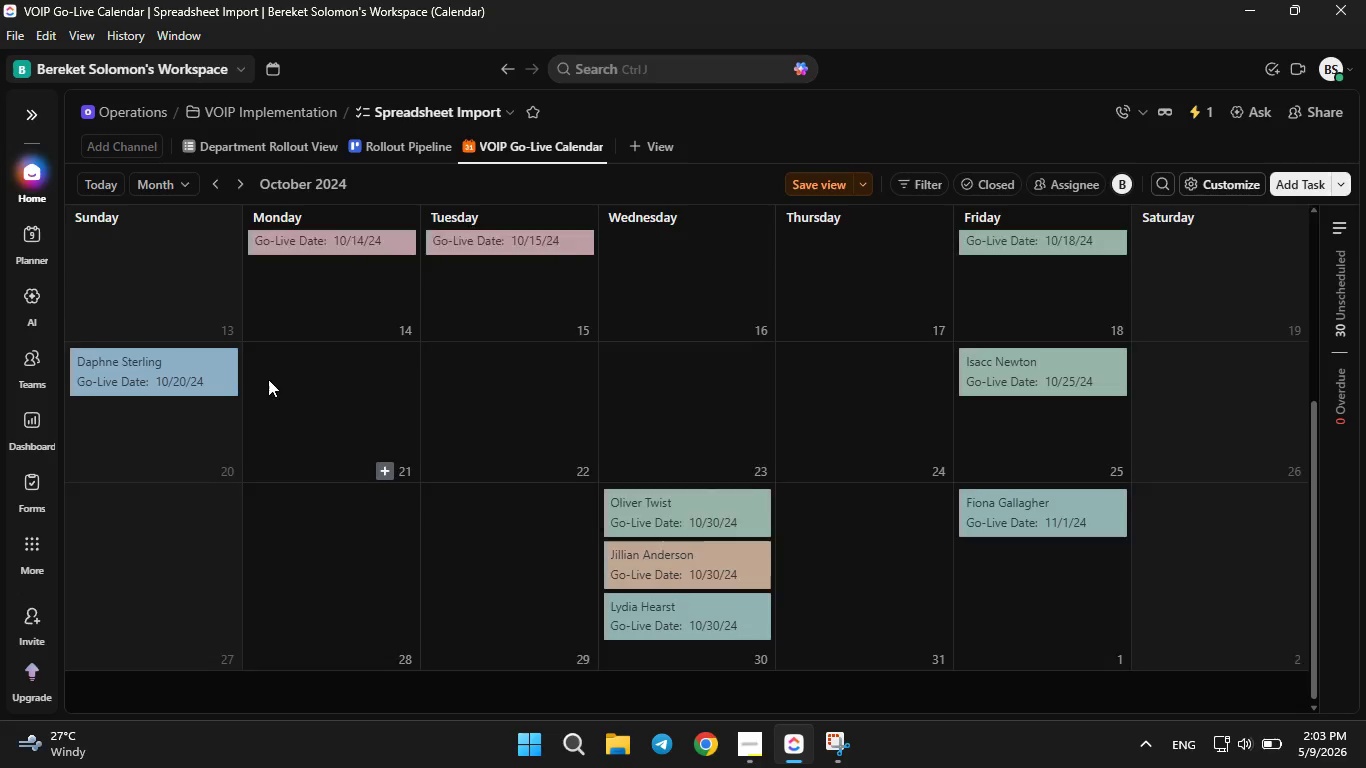 
scroll: coordinate [264, 368], scroll_direction: up, amount: 7.0
 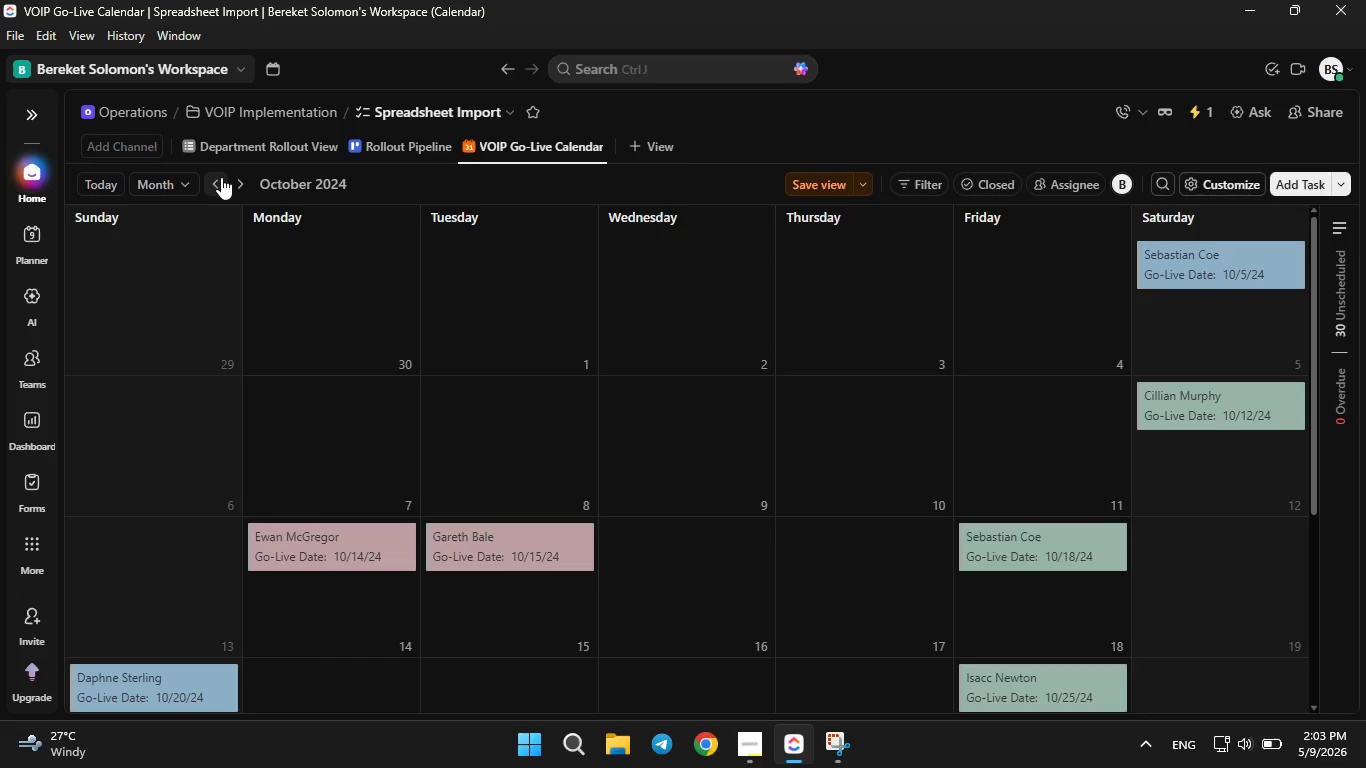 
left_click([221, 177])
 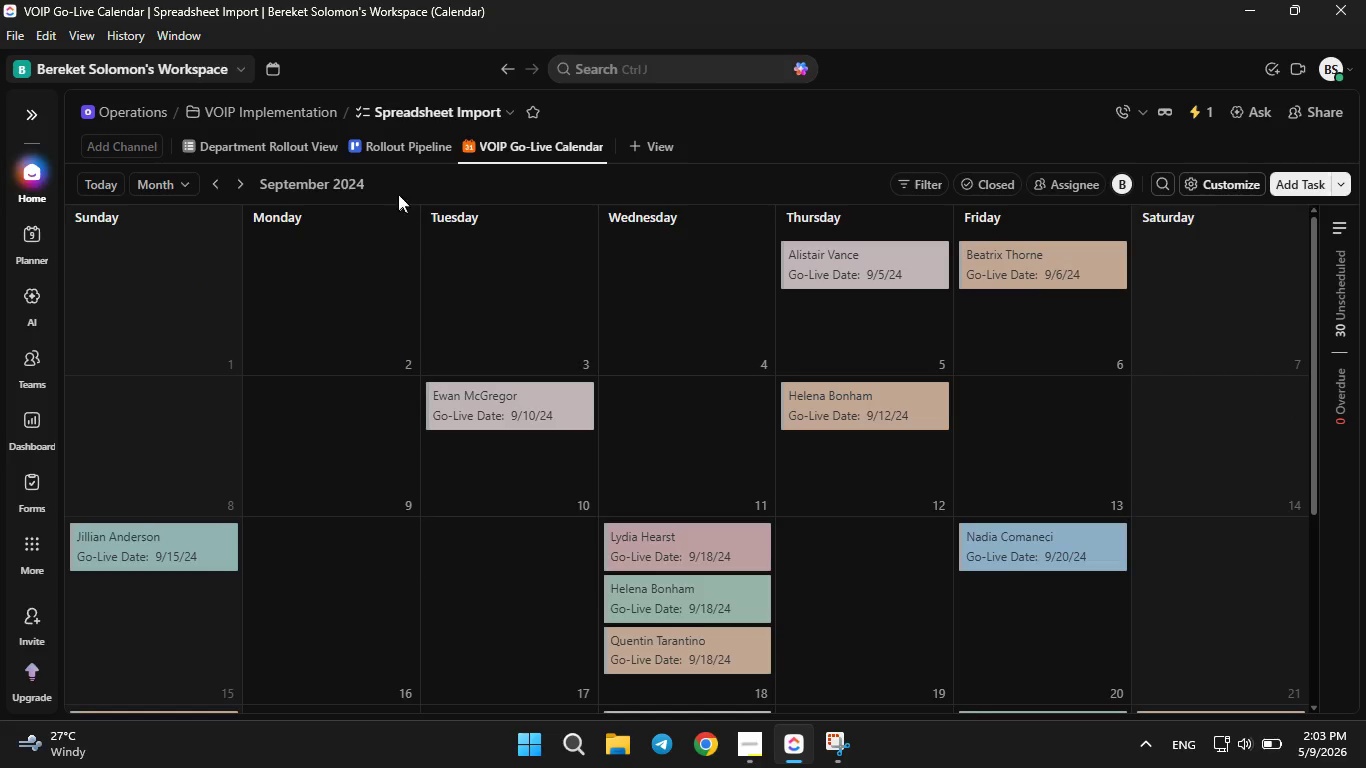 
left_click([373, 139])
 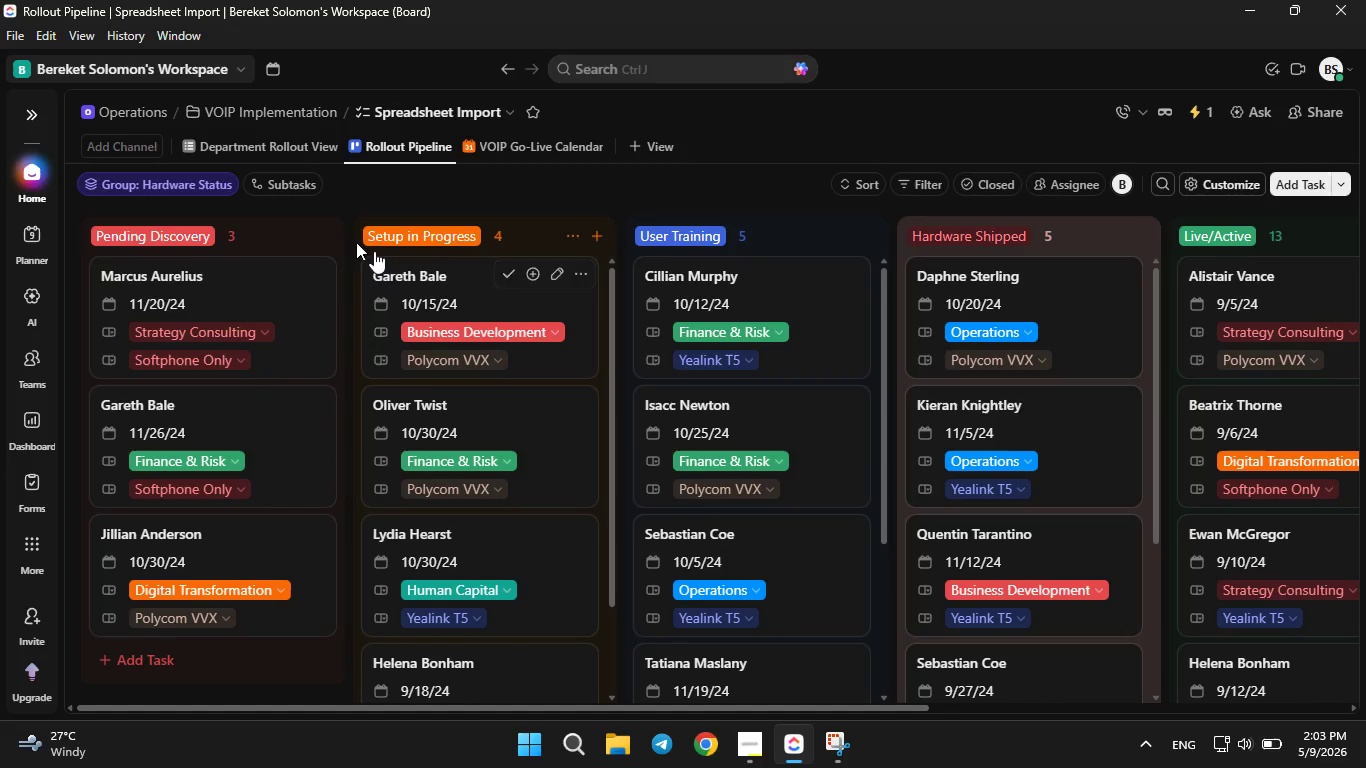 
left_click([265, 142])
 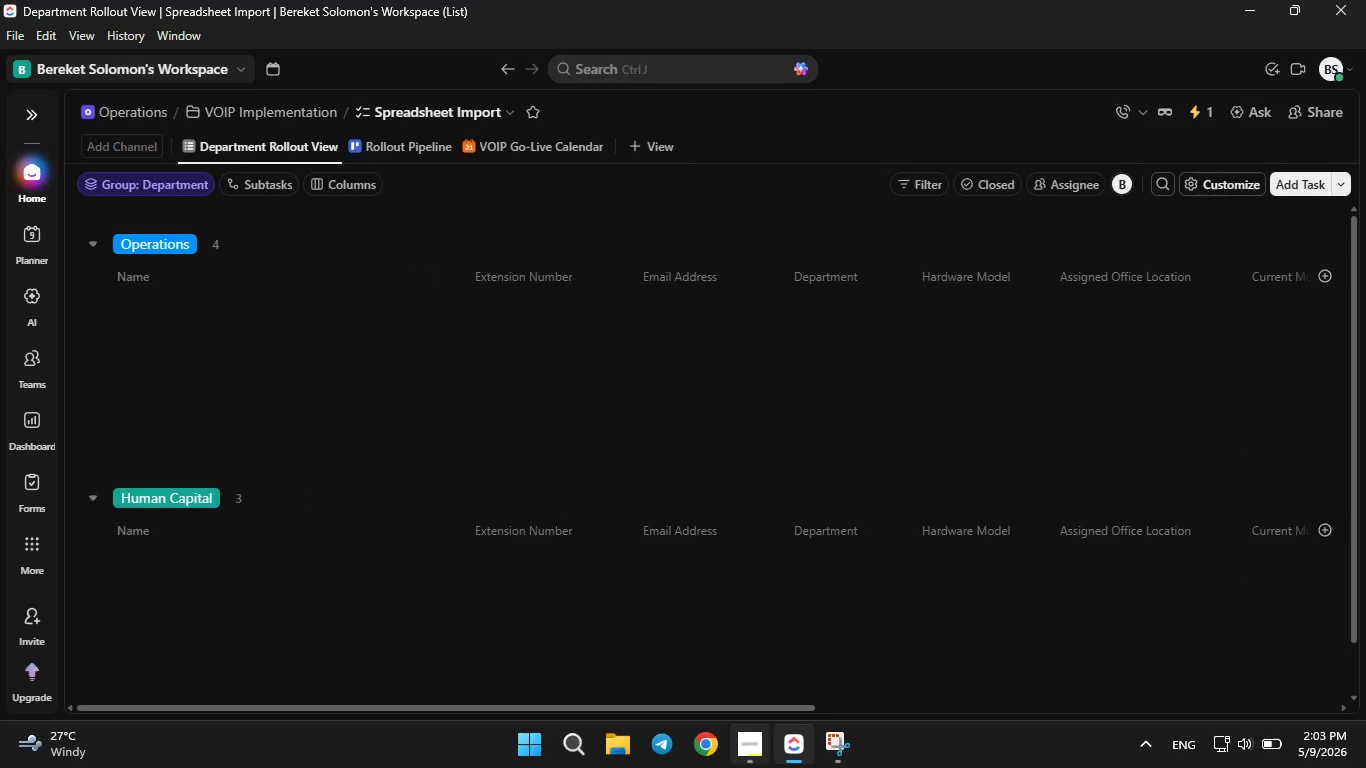 
left_click([742, 767])
 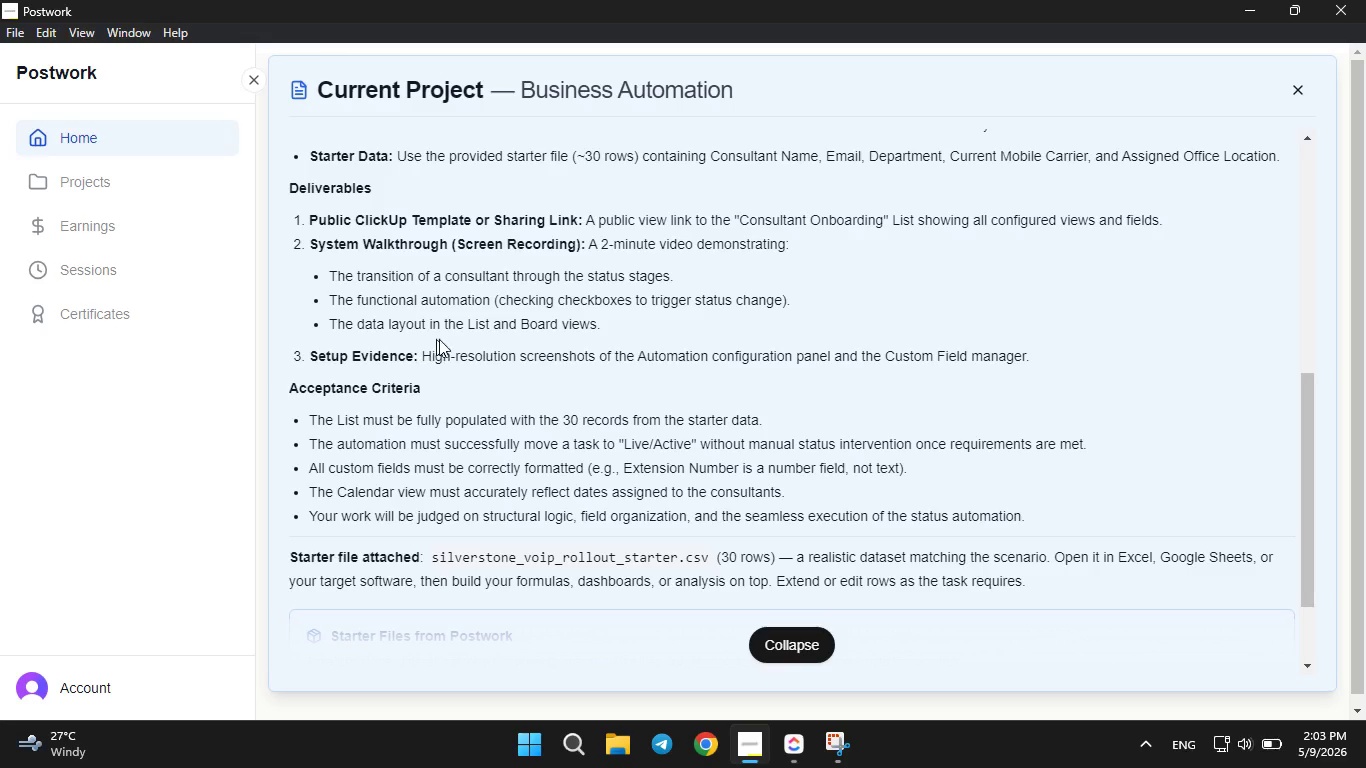 
wait(7.16)
 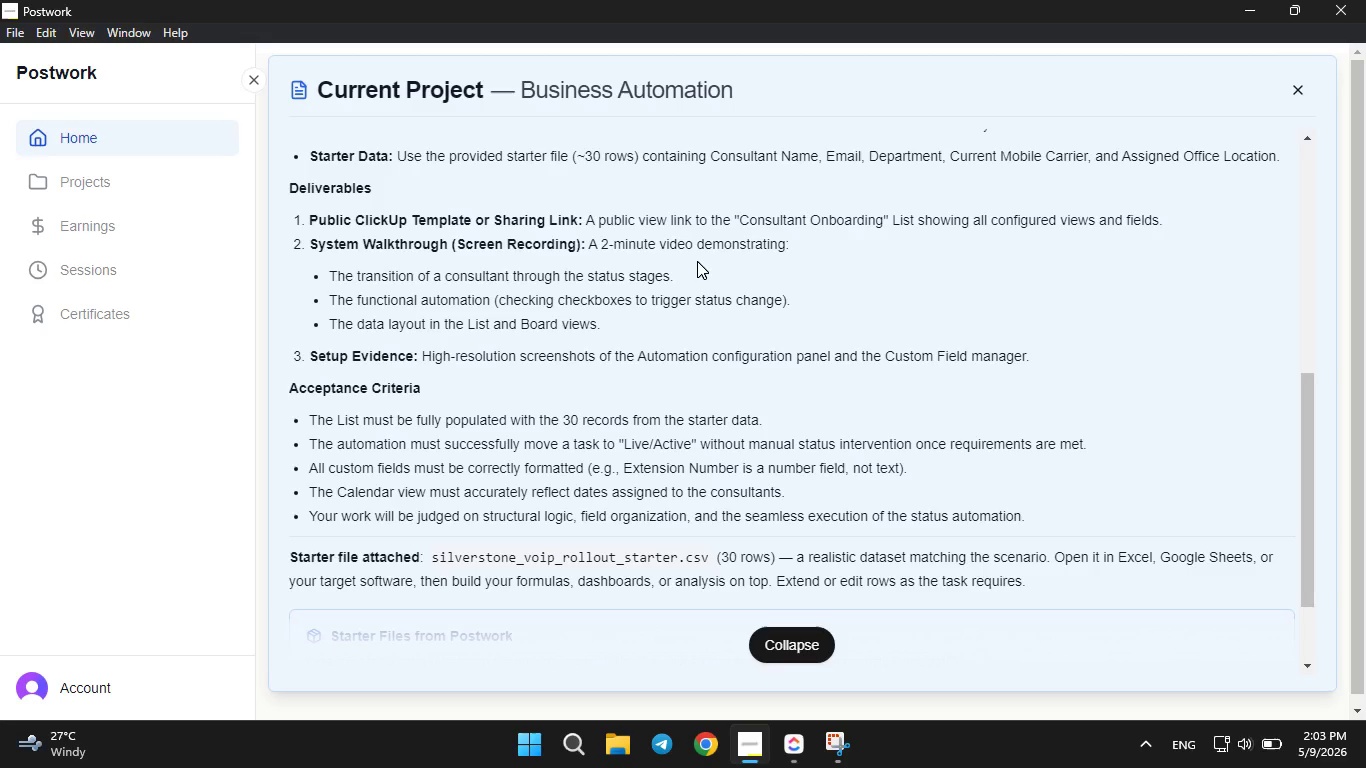 
left_click([795, 755])
 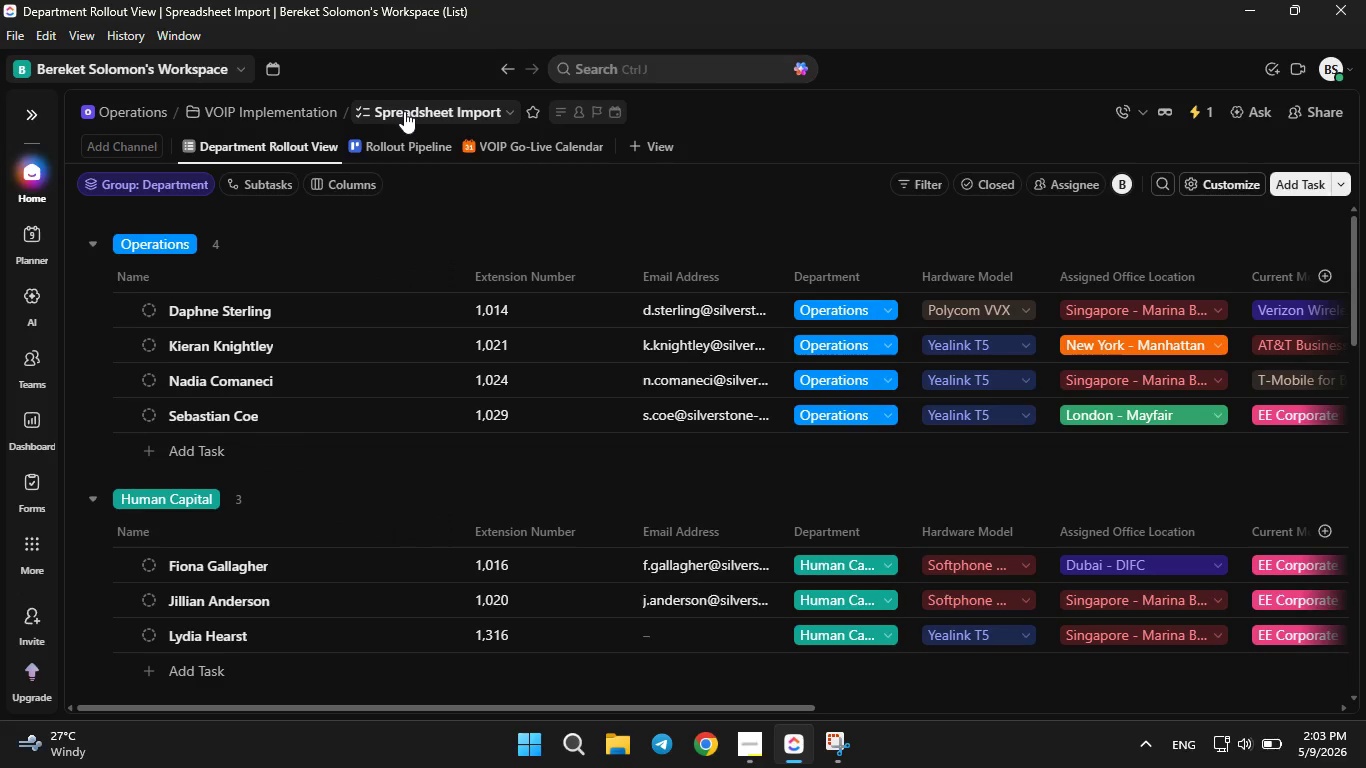 
left_click([381, 143])
 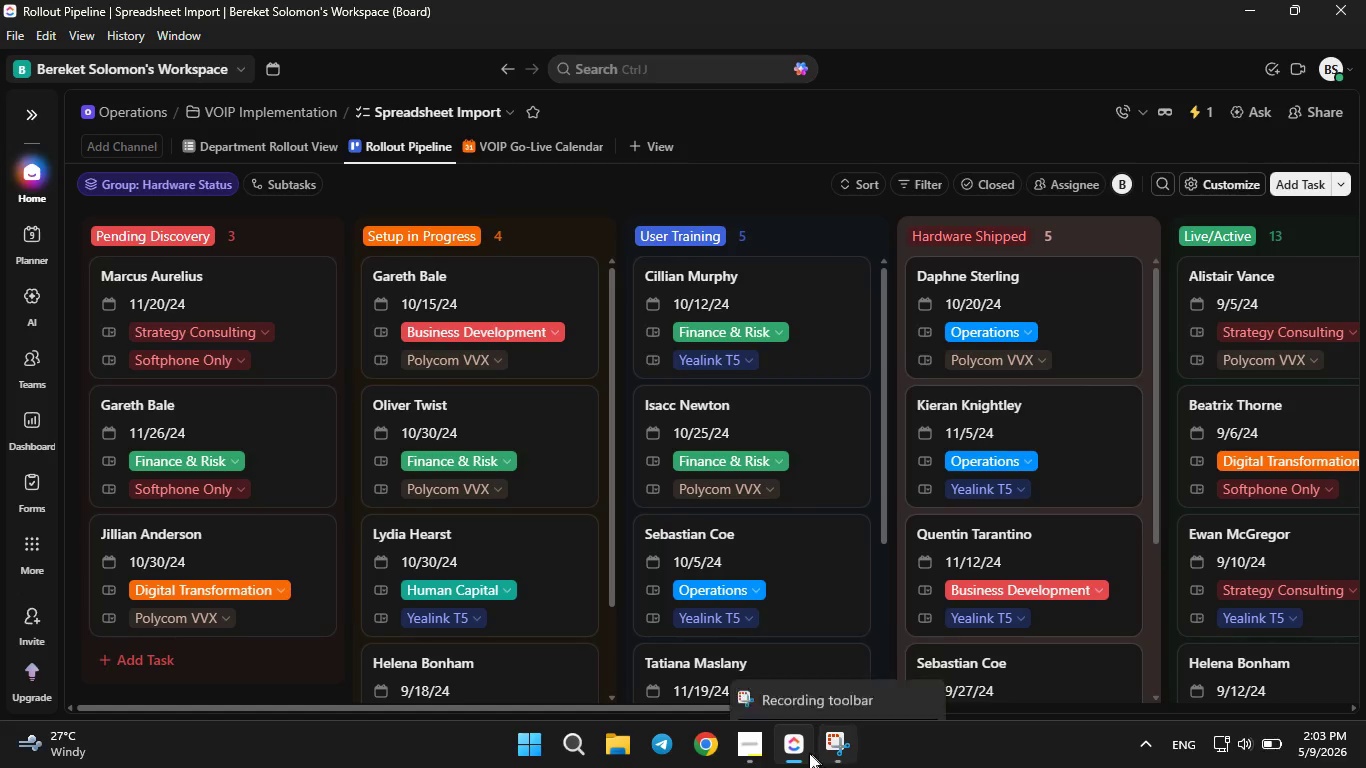 
left_click([742, 767])